 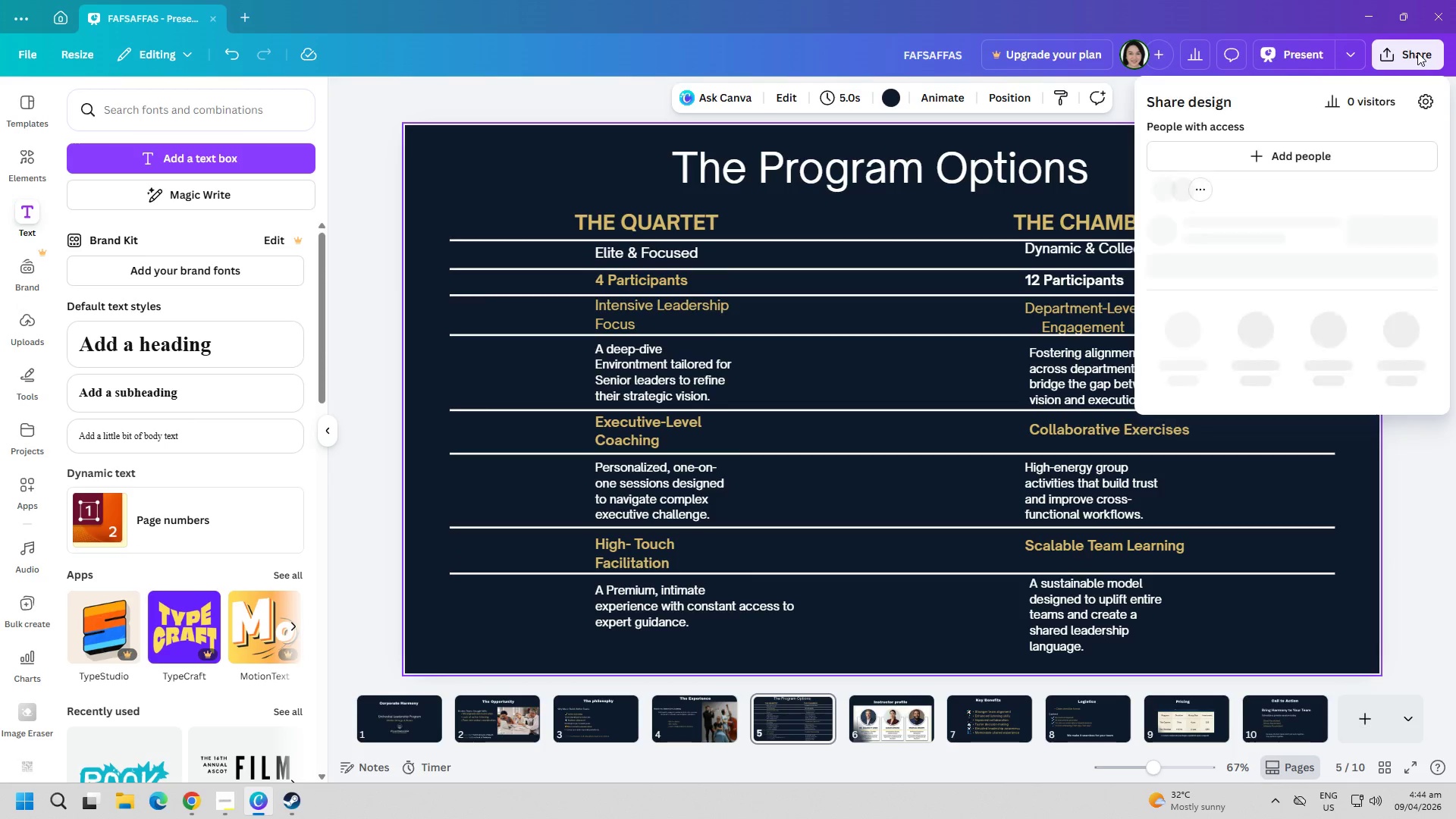 
left_click([389, 702])
 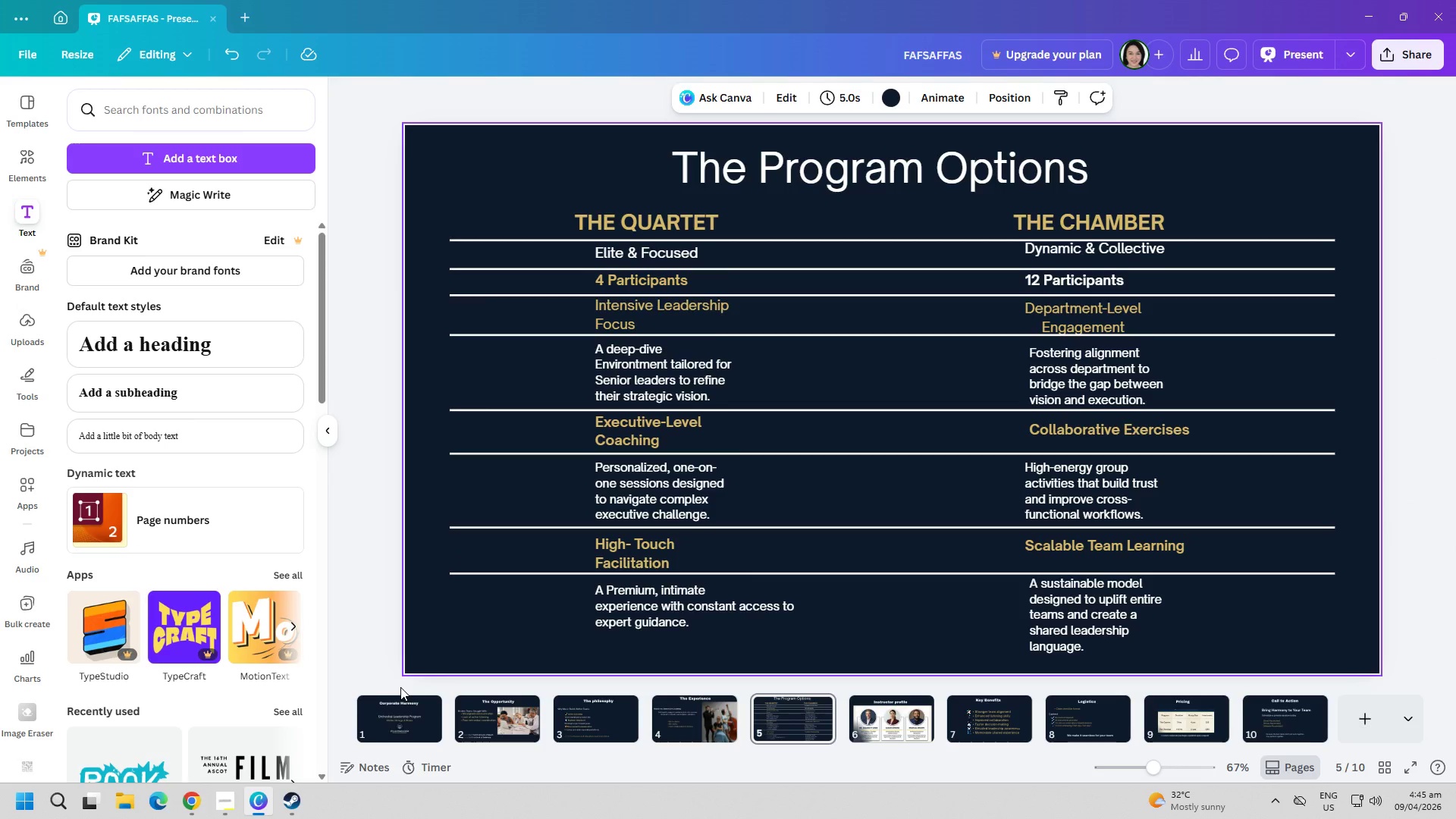 
left_click([410, 690])
 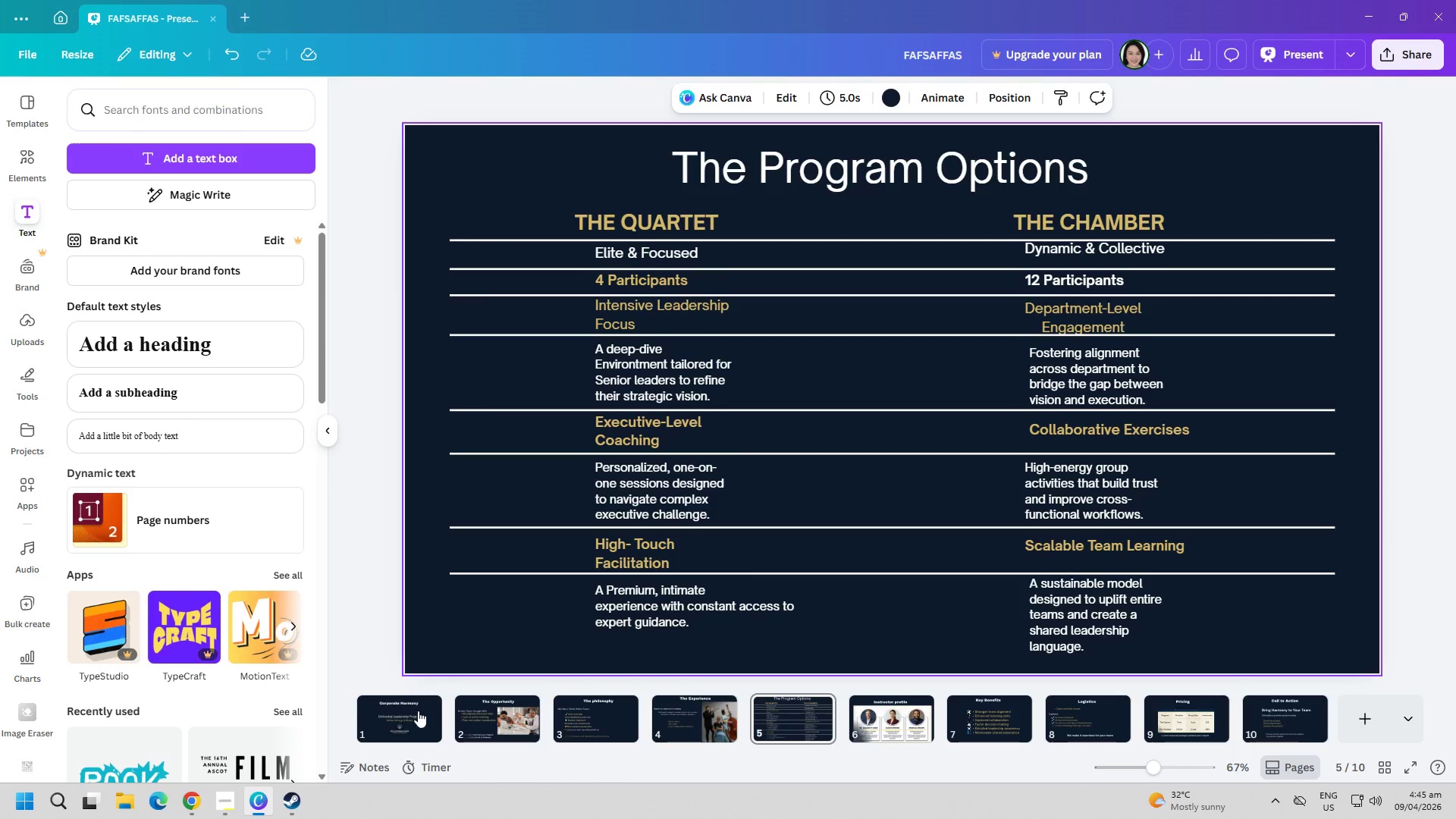 
left_click([413, 712])
 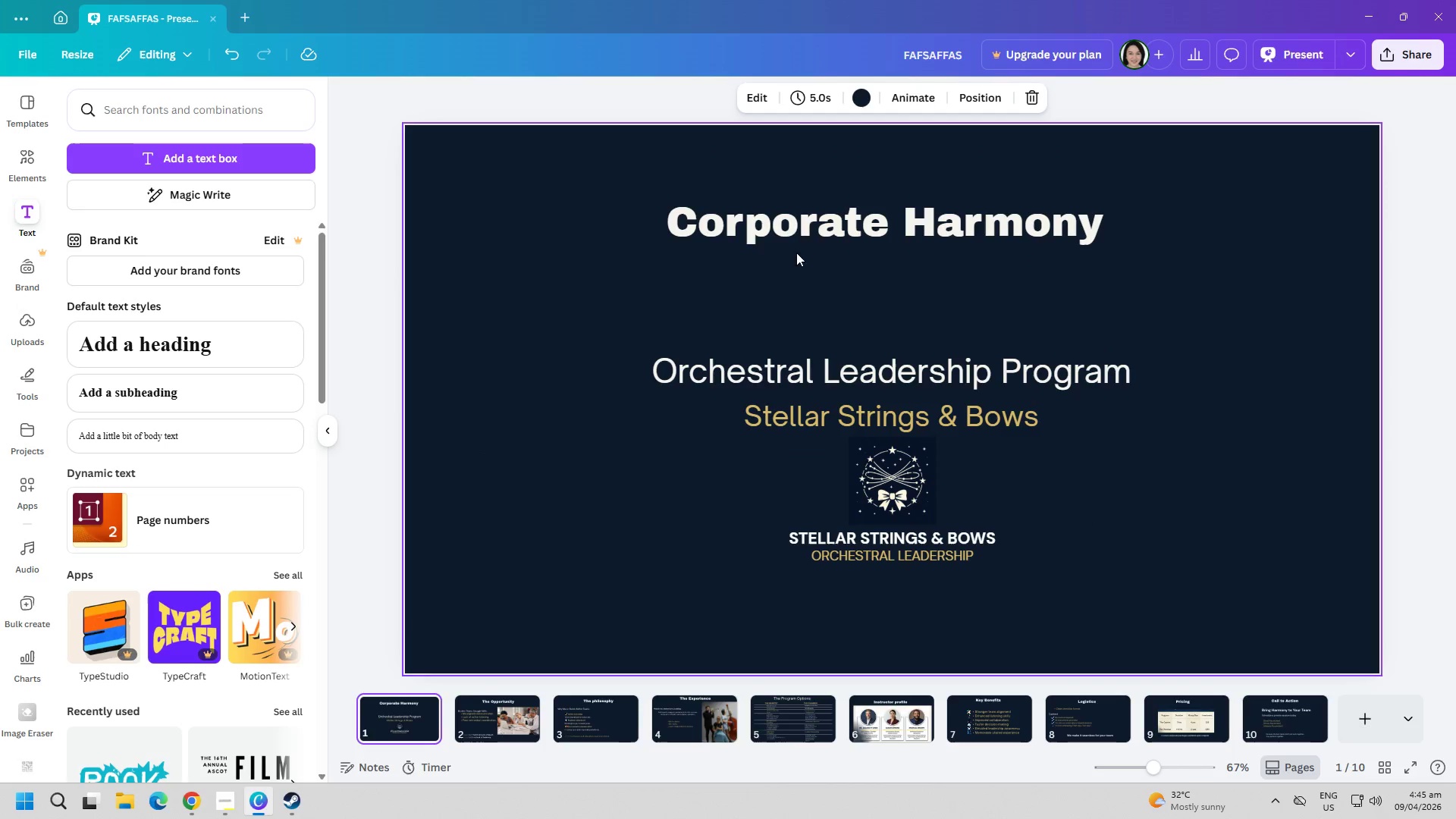 
double_click([820, 225])
 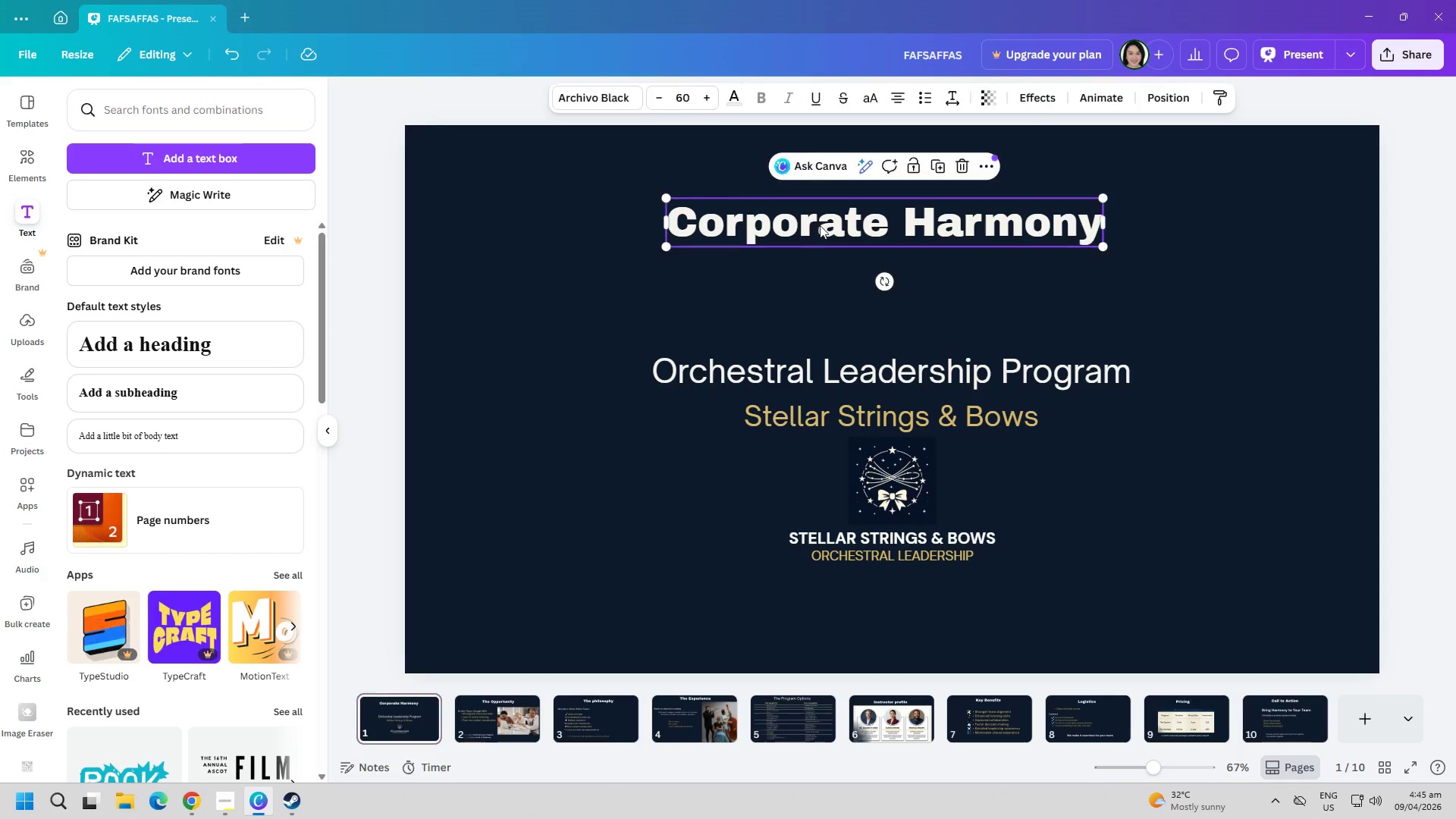 
triple_click([820, 225])
 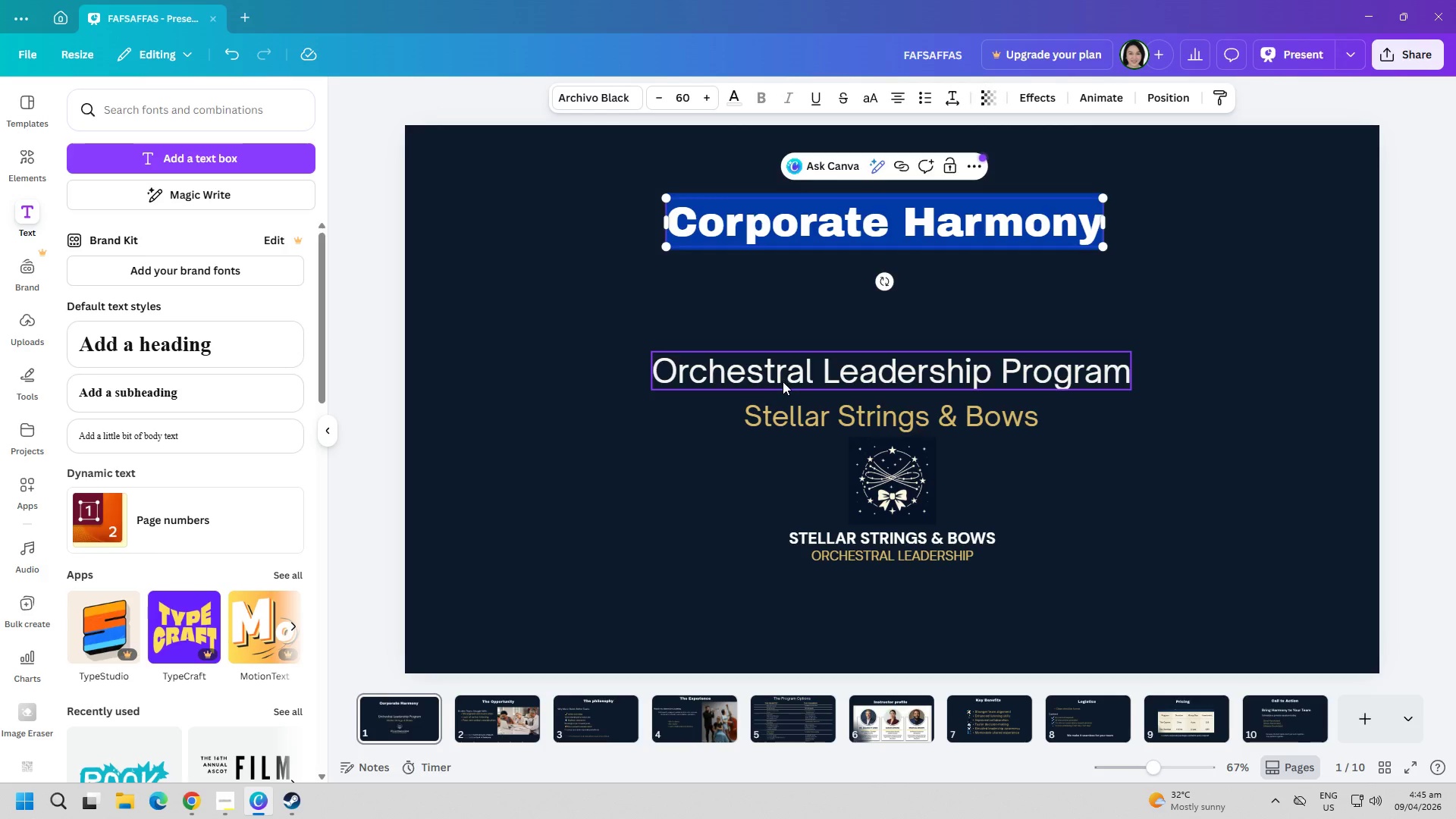 
double_click([787, 381])
 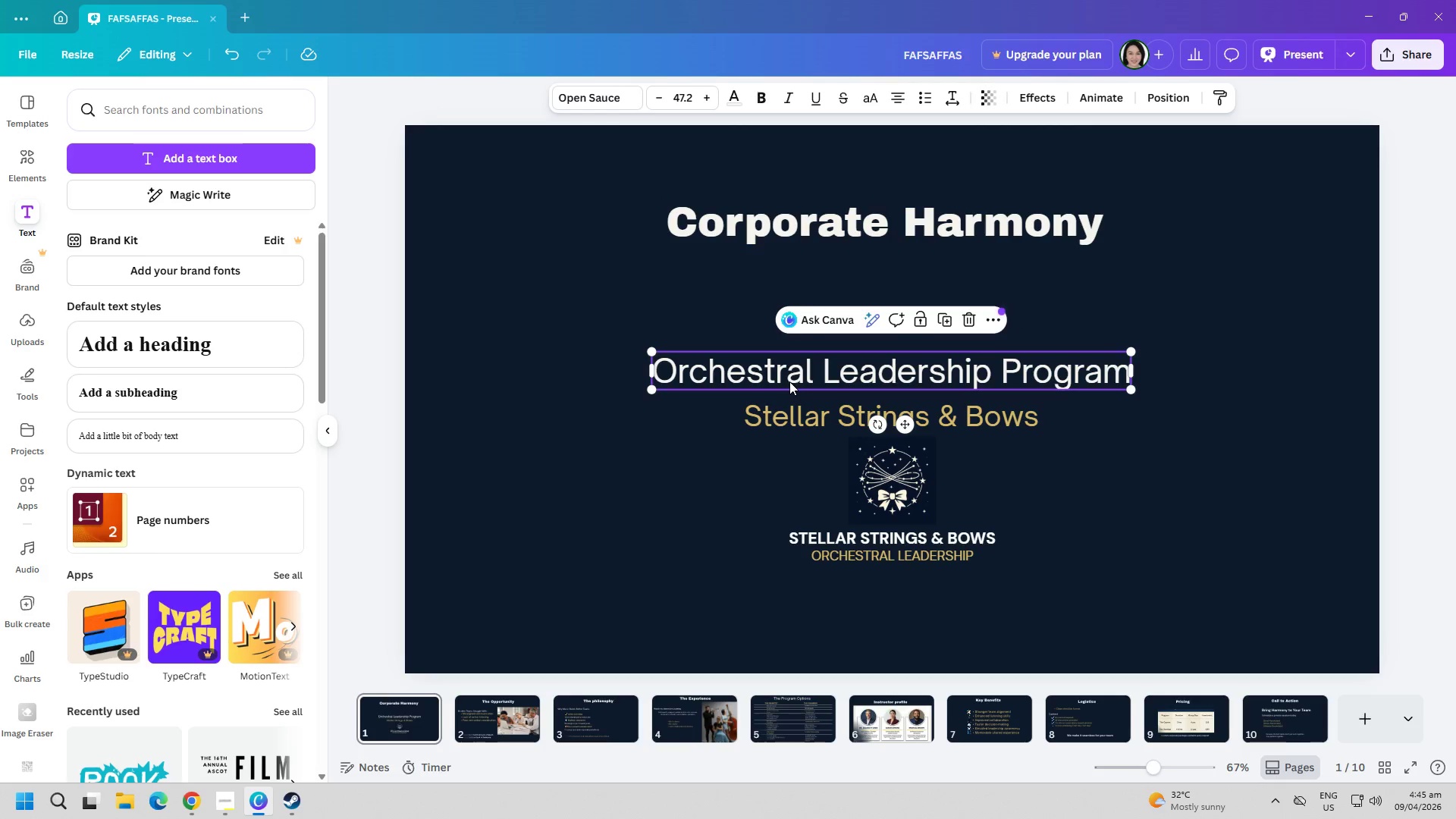 
triple_click([791, 380])
 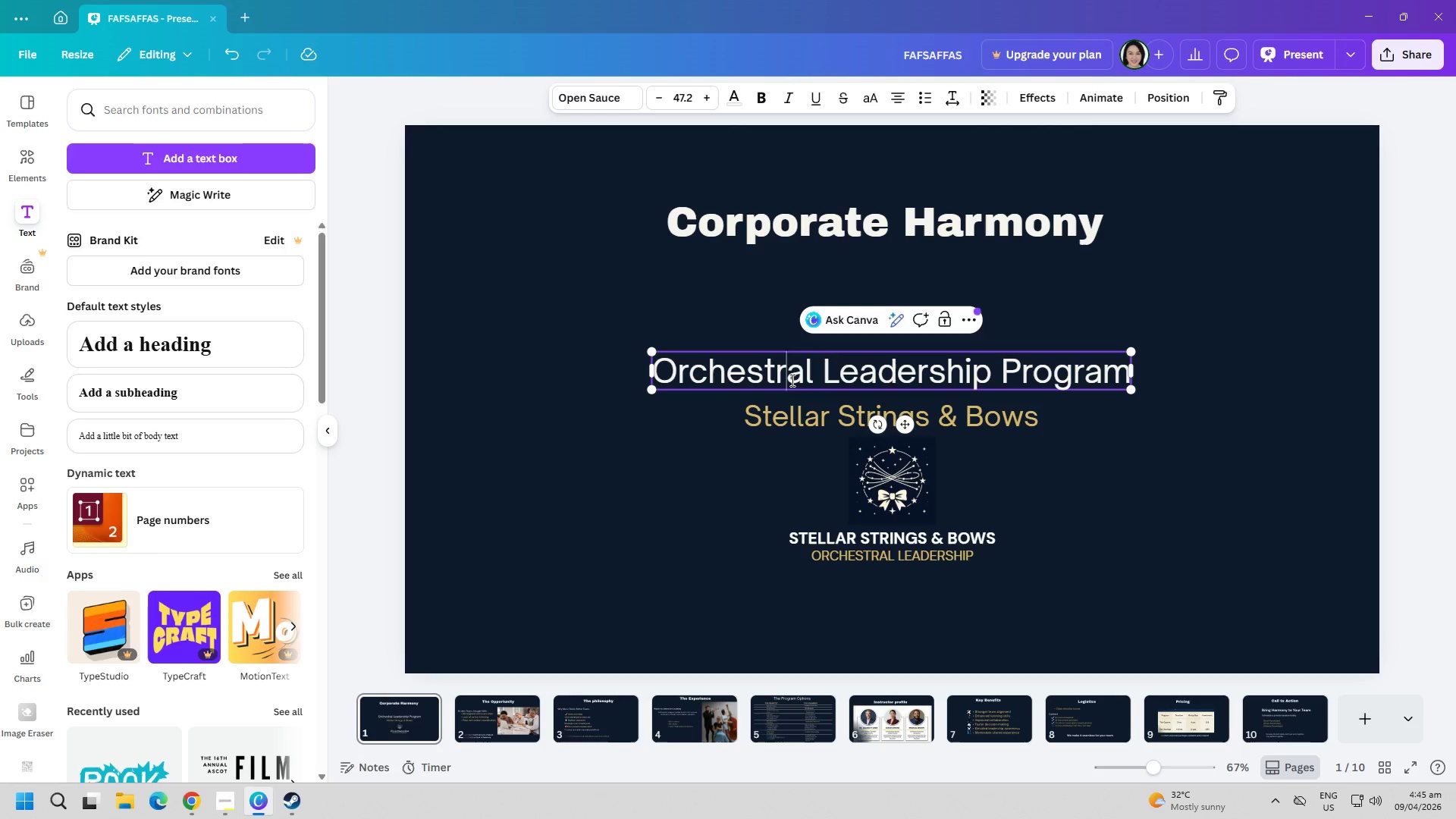 
triple_click([791, 380])
 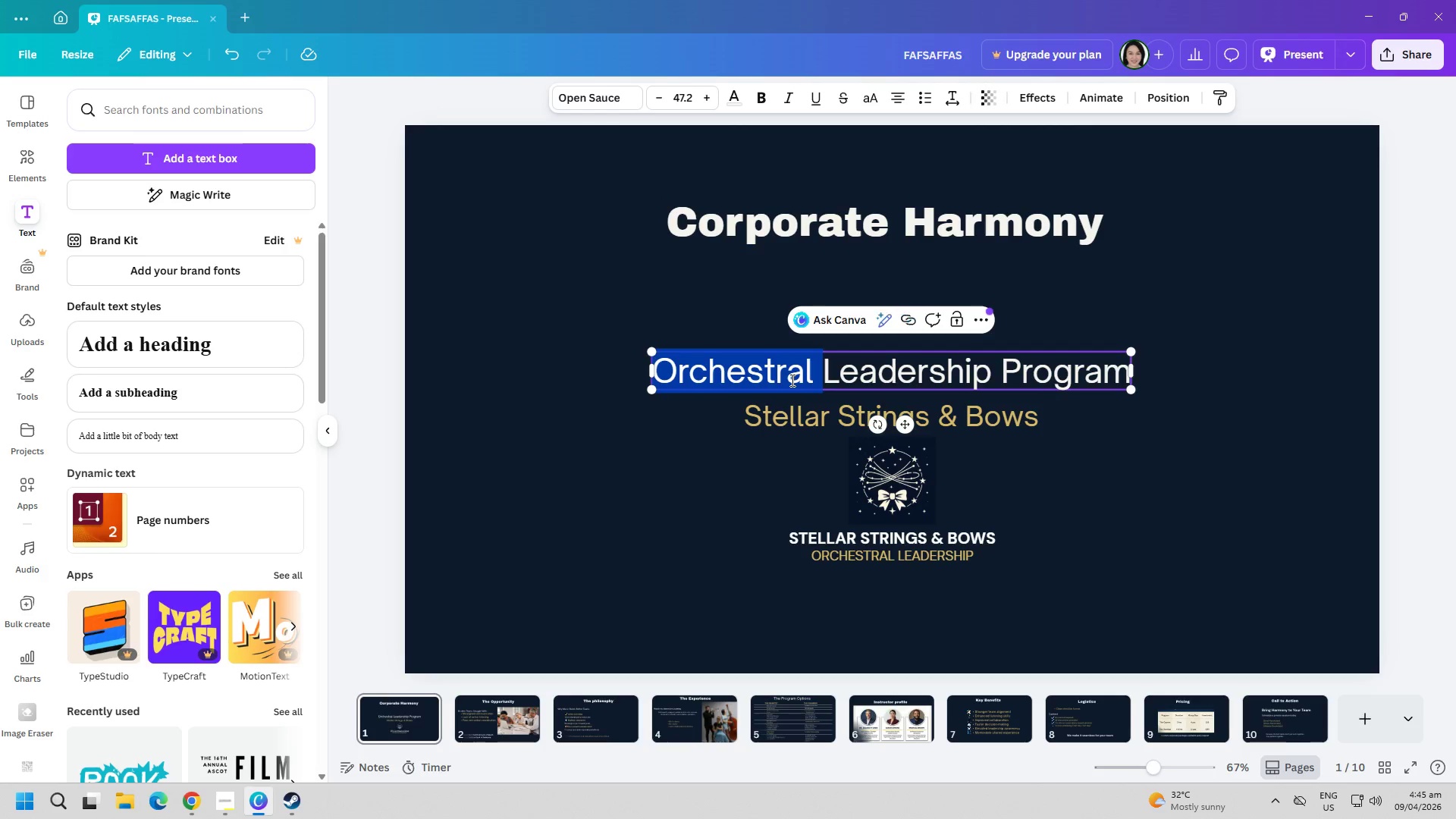 
triple_click([791, 380])
 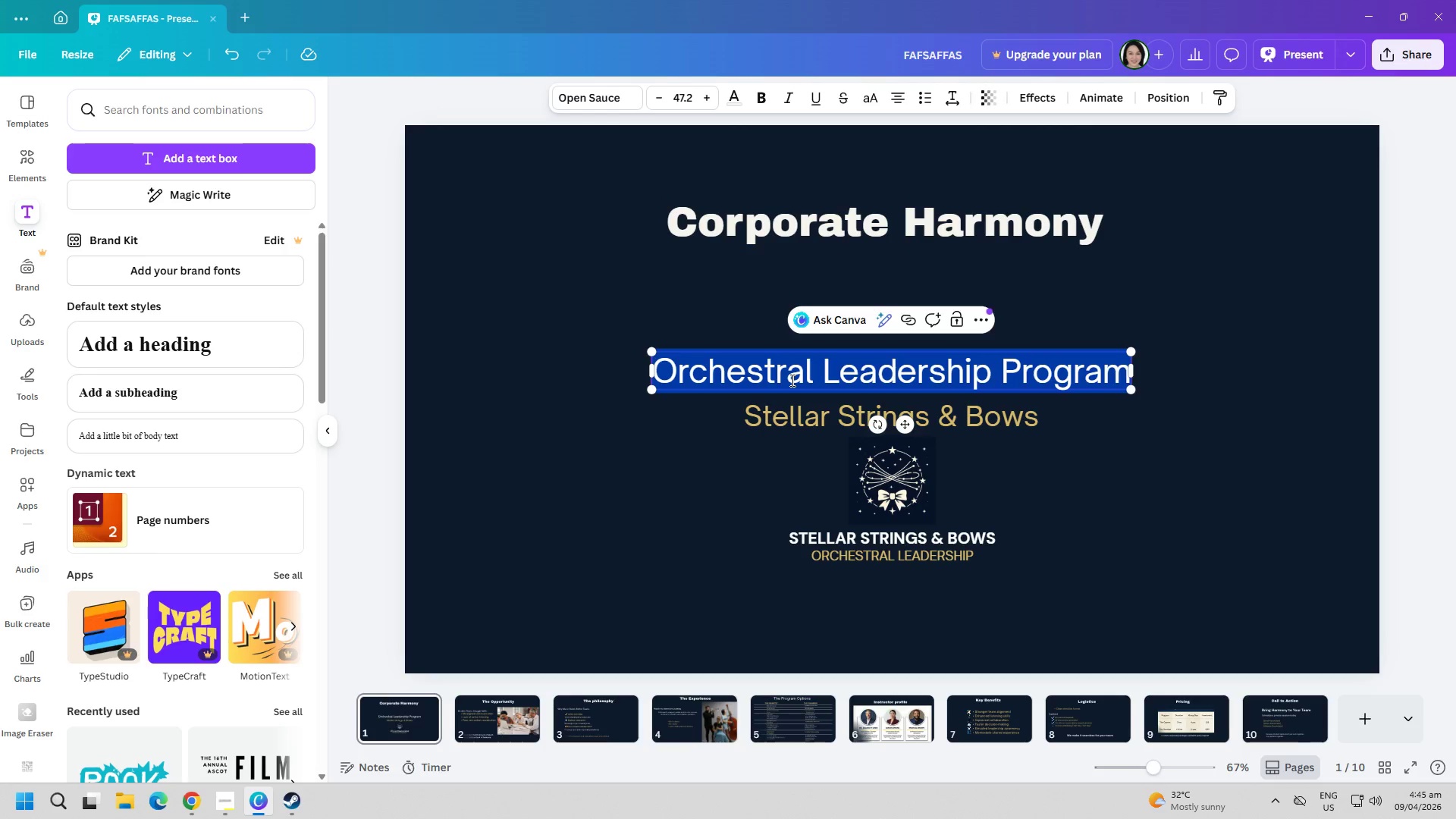 
key(Control+ControlLeft)
 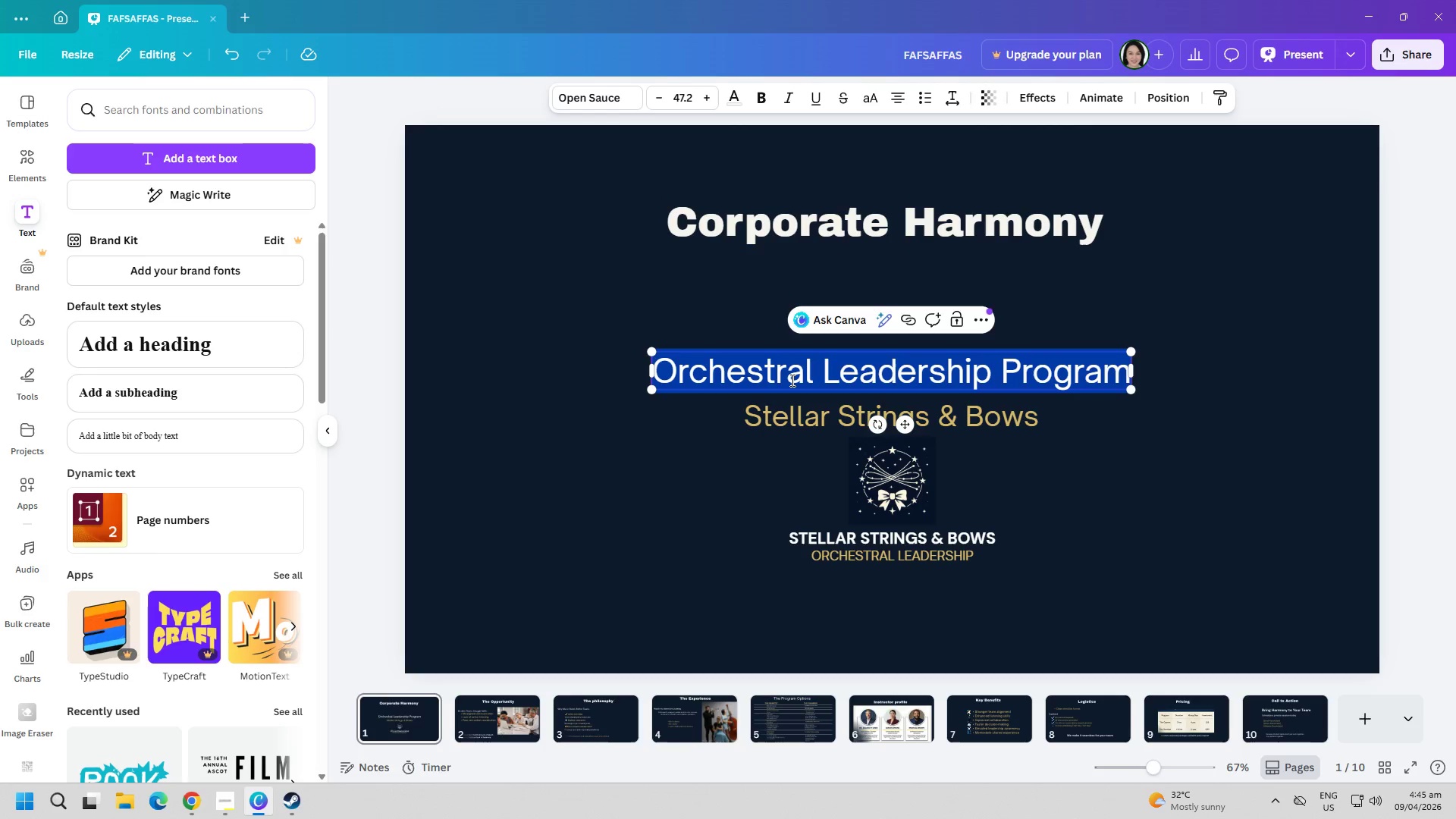 
key(Control+C)
 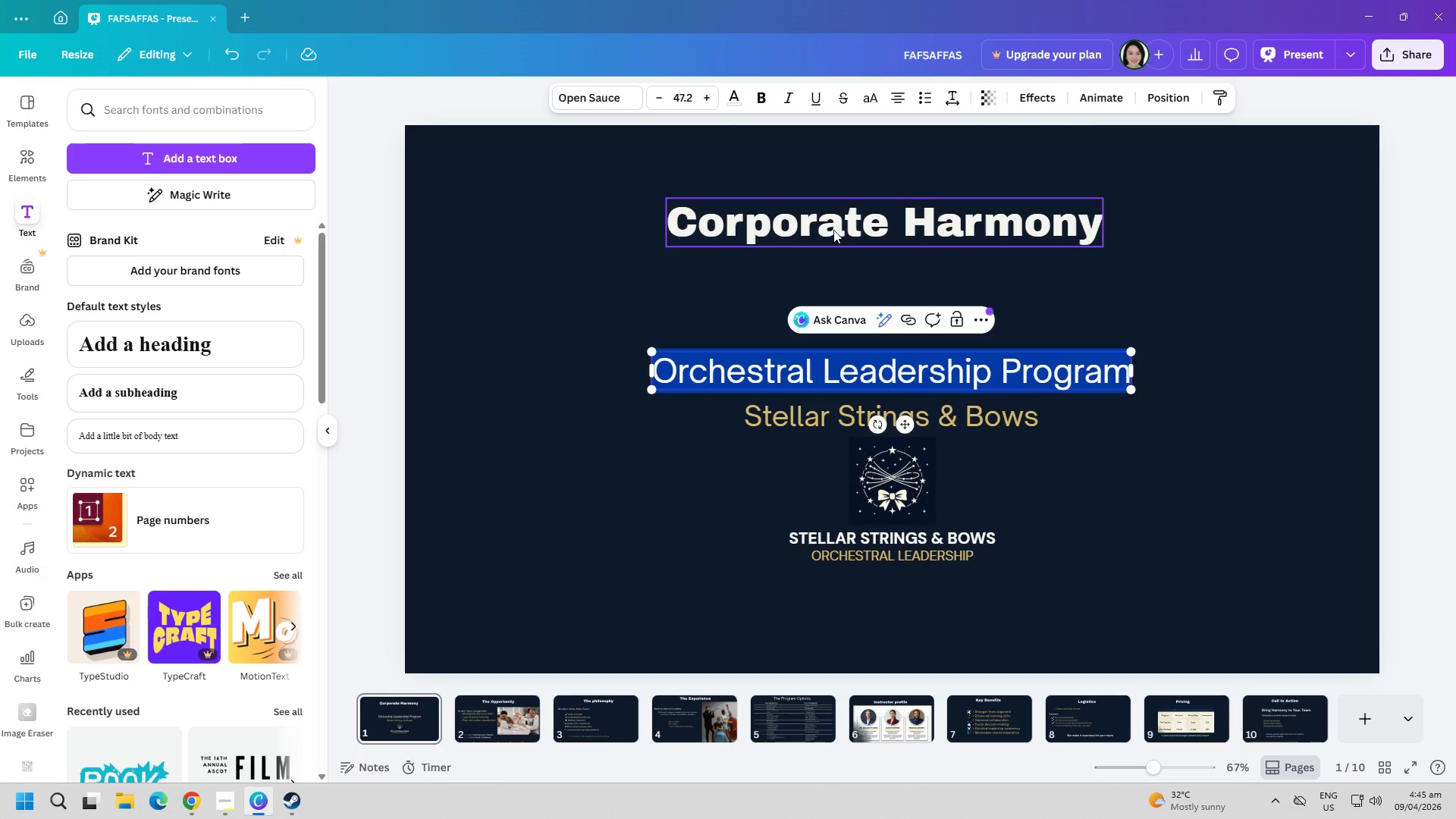 
key(Alt+AltLeft)
 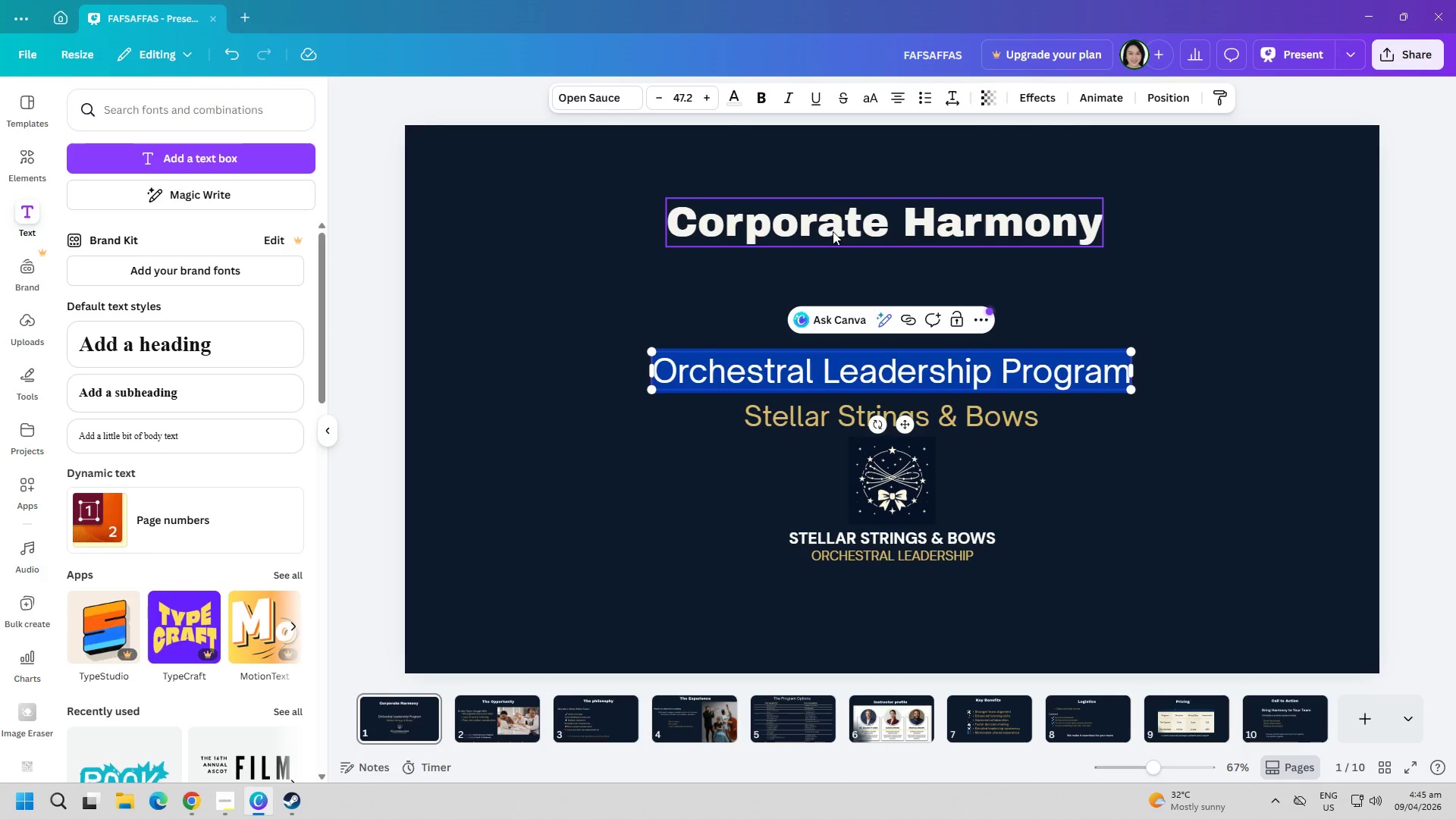 
key(Alt+Tab)